 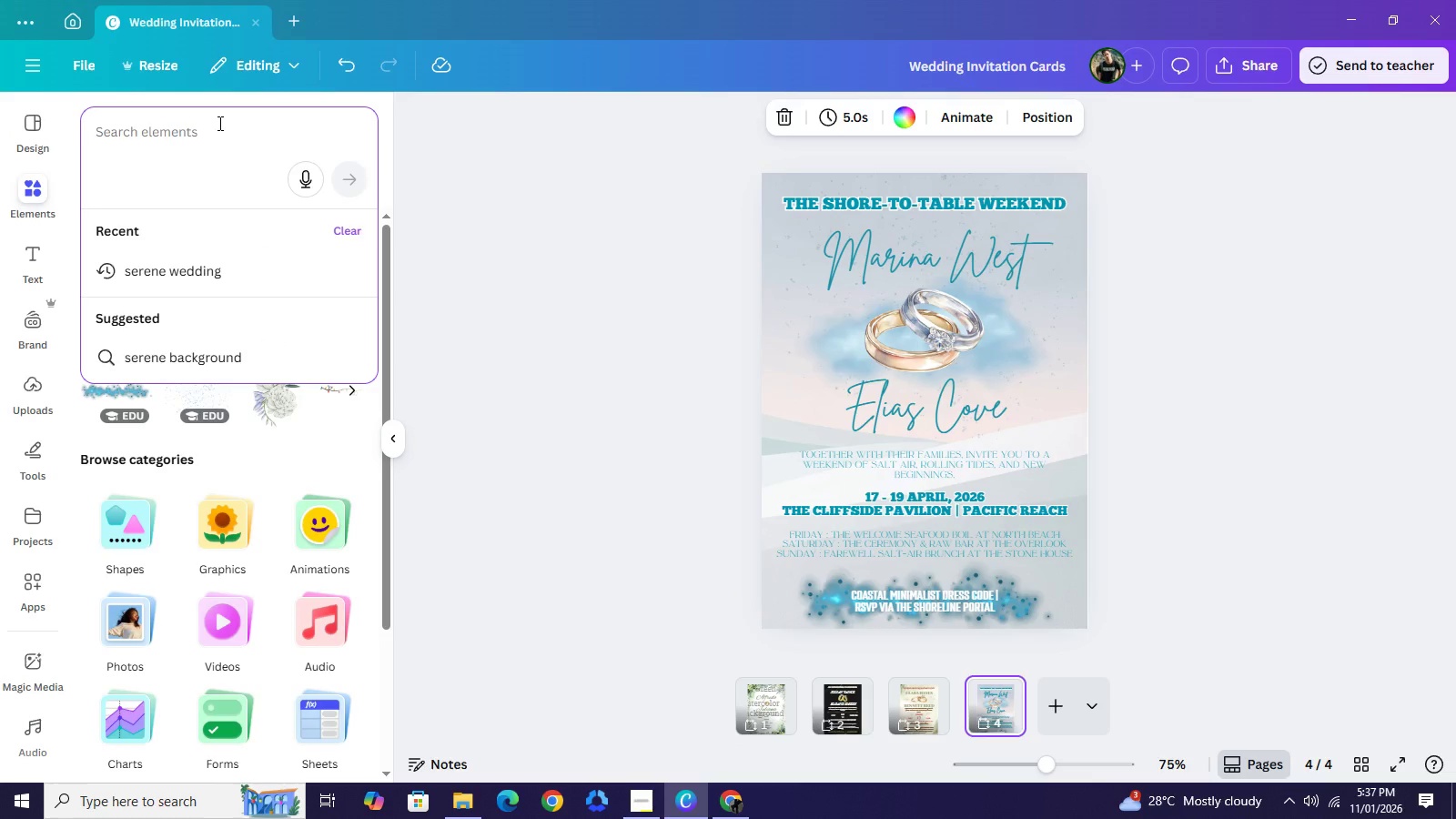 
type(water color texture)
key(NumpadEnter)
 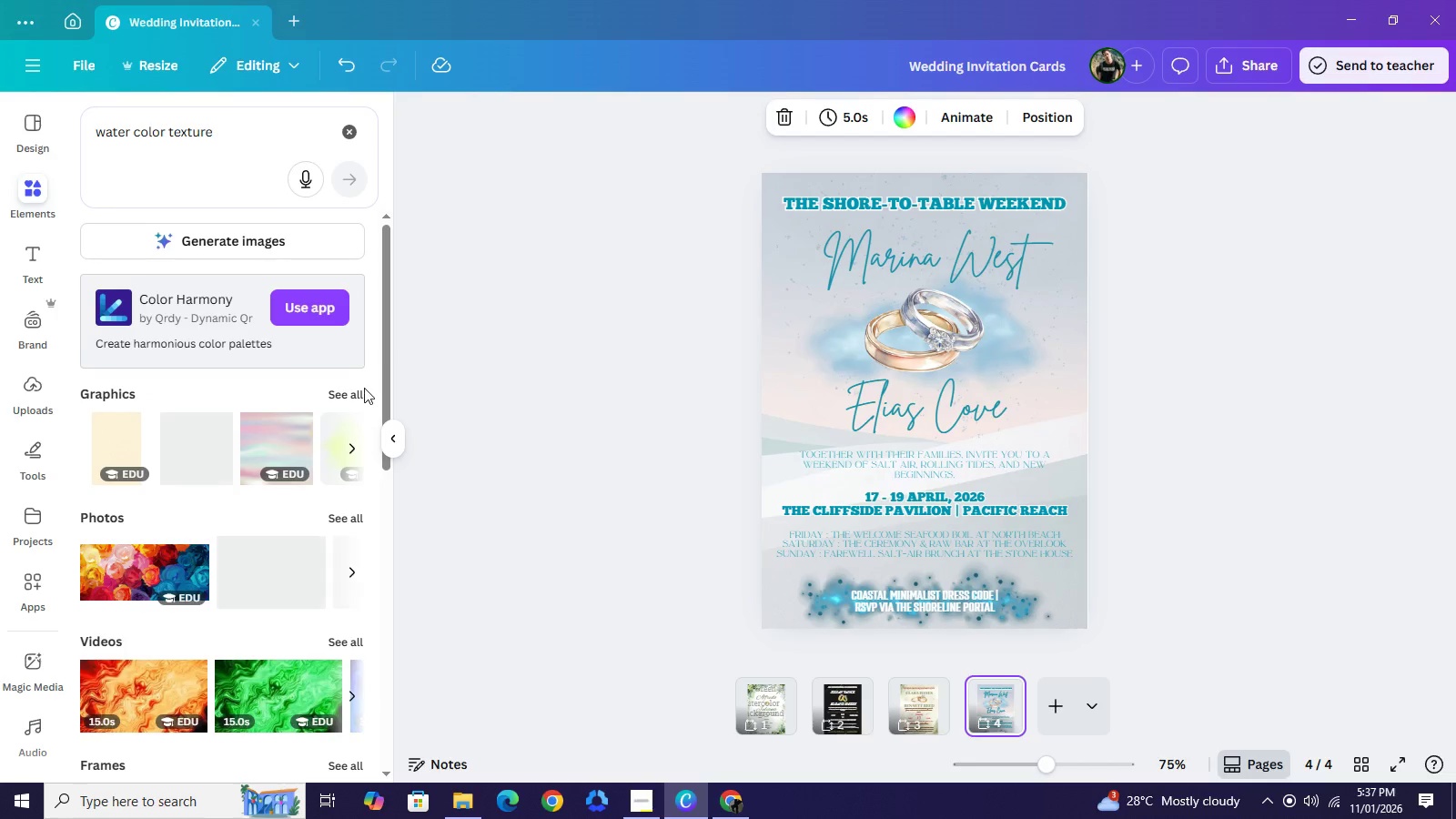 
left_click([347, 396])
 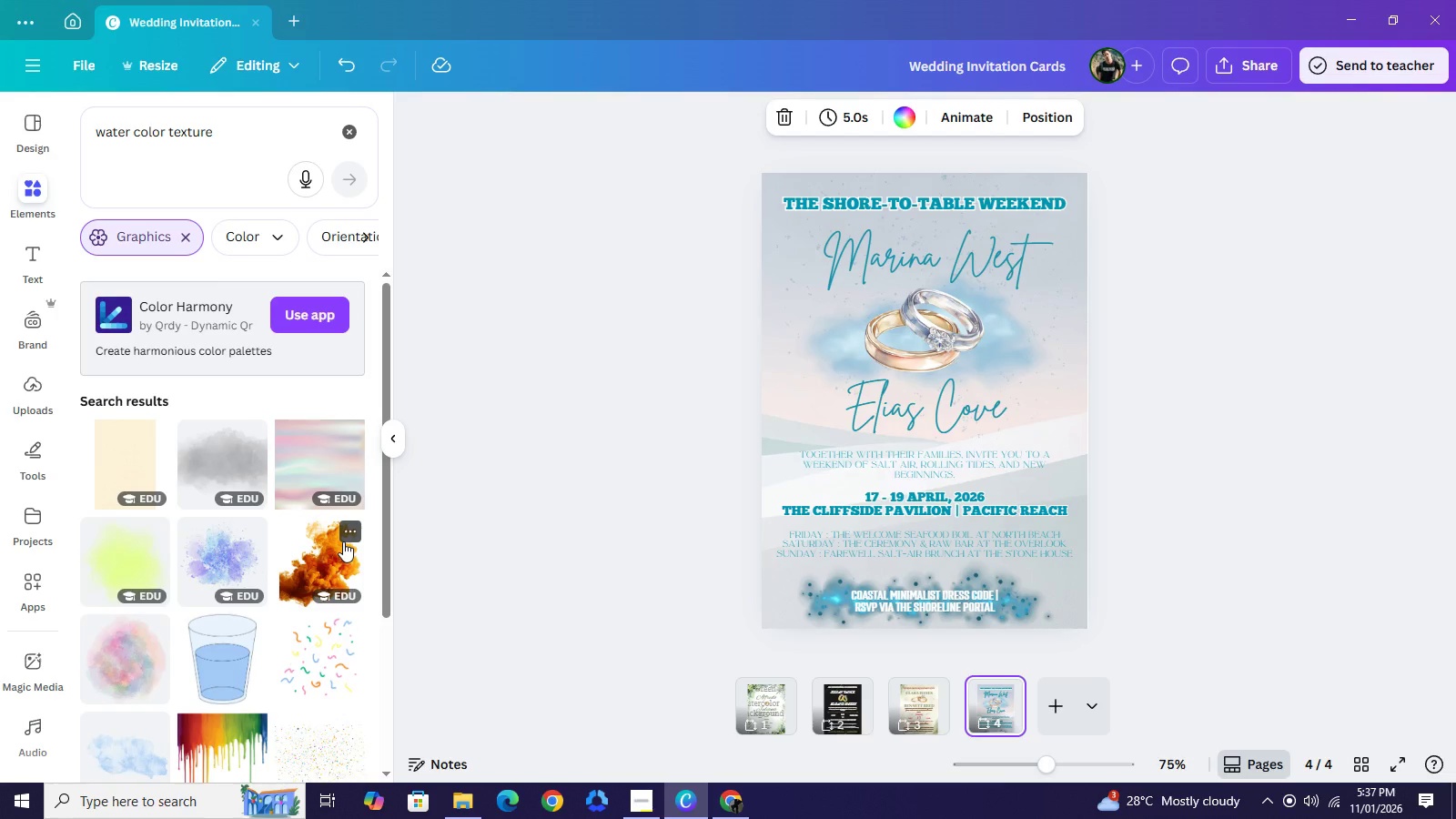 
wait(6.34)
 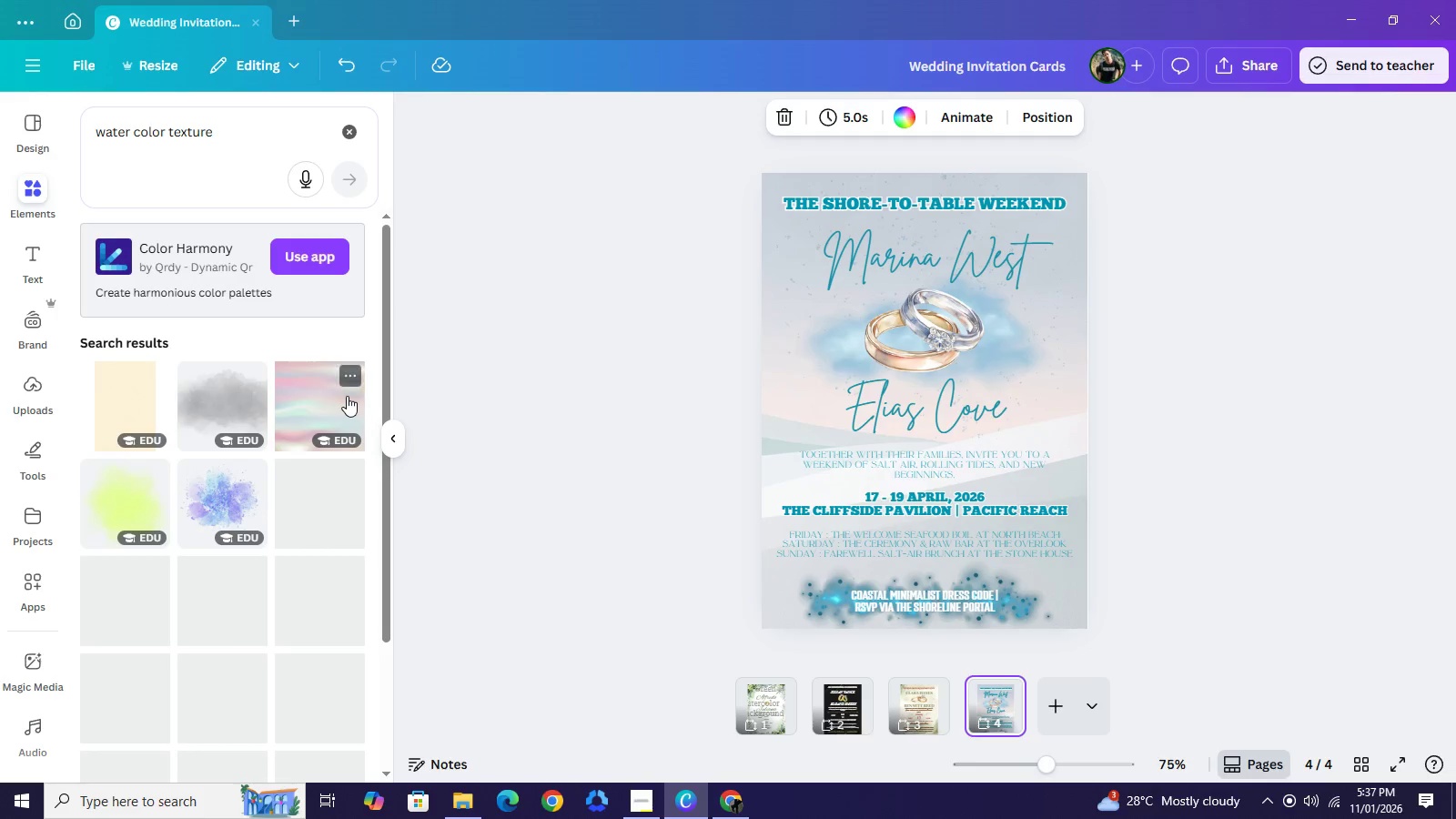 
scroll: coordinate [343, 552], scroll_direction: down, amount: 9.0
 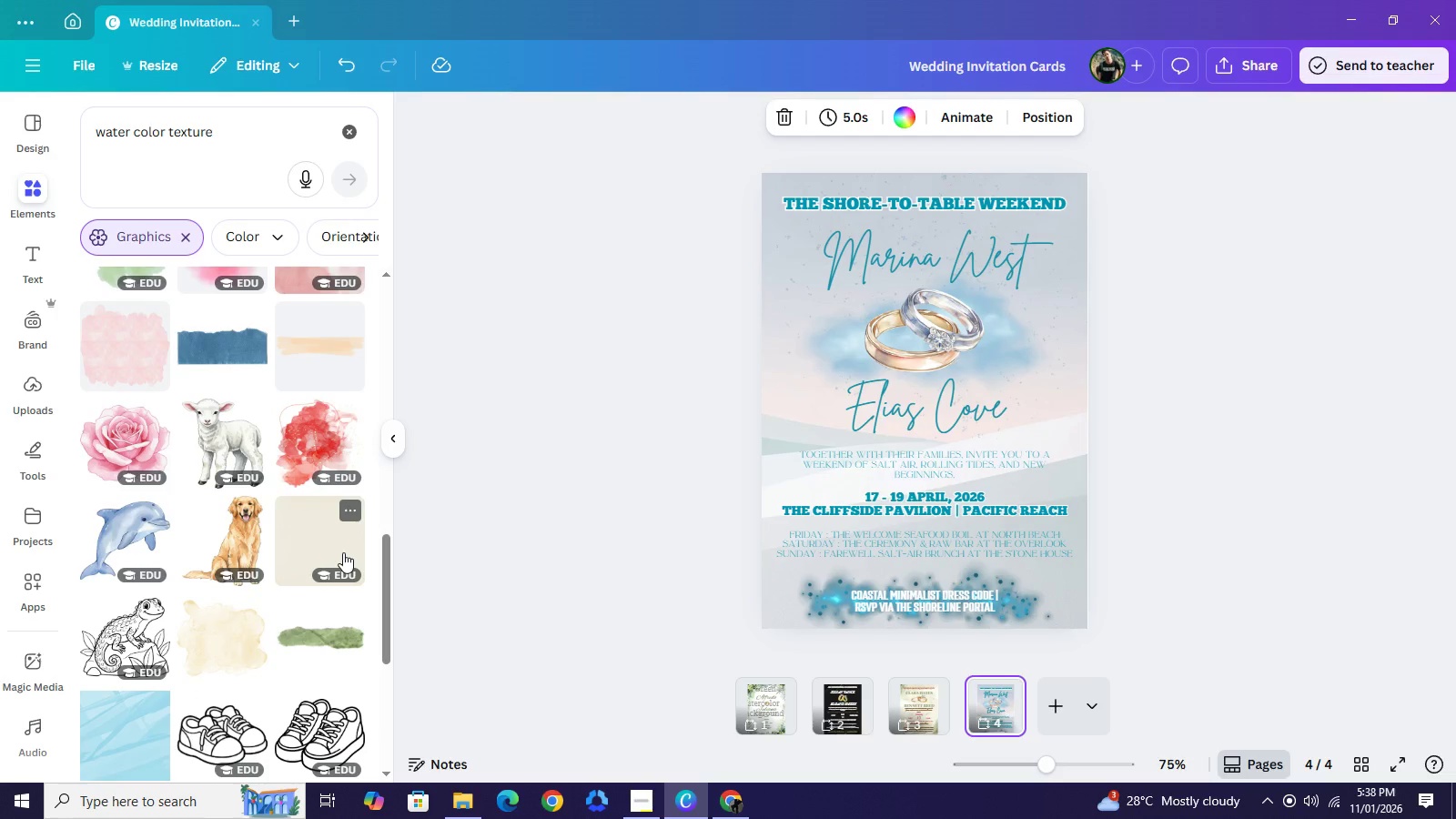 
scroll: coordinate [344, 553], scroll_direction: down, amount: 4.0
 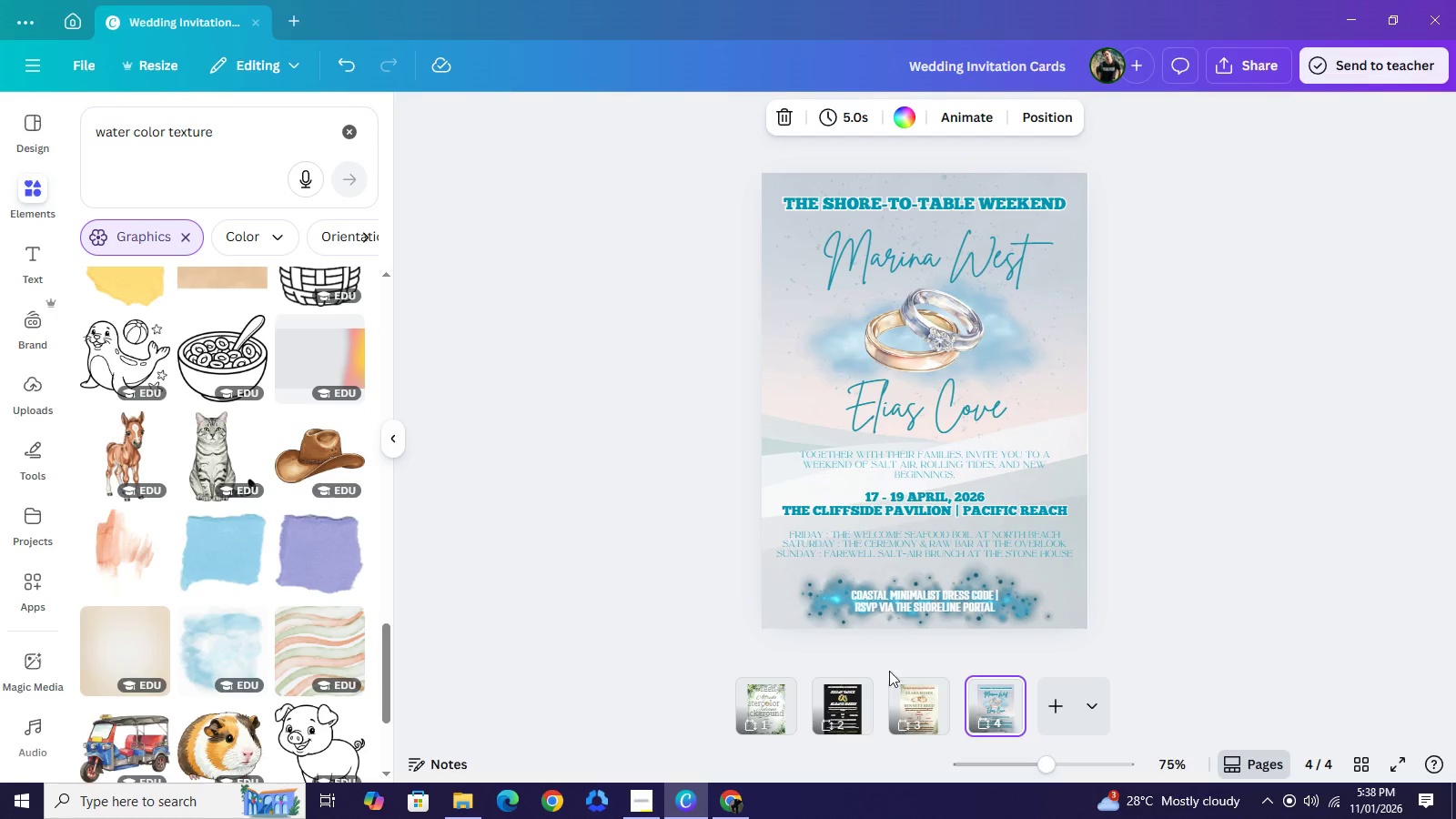 
left_click([1059, 767])
 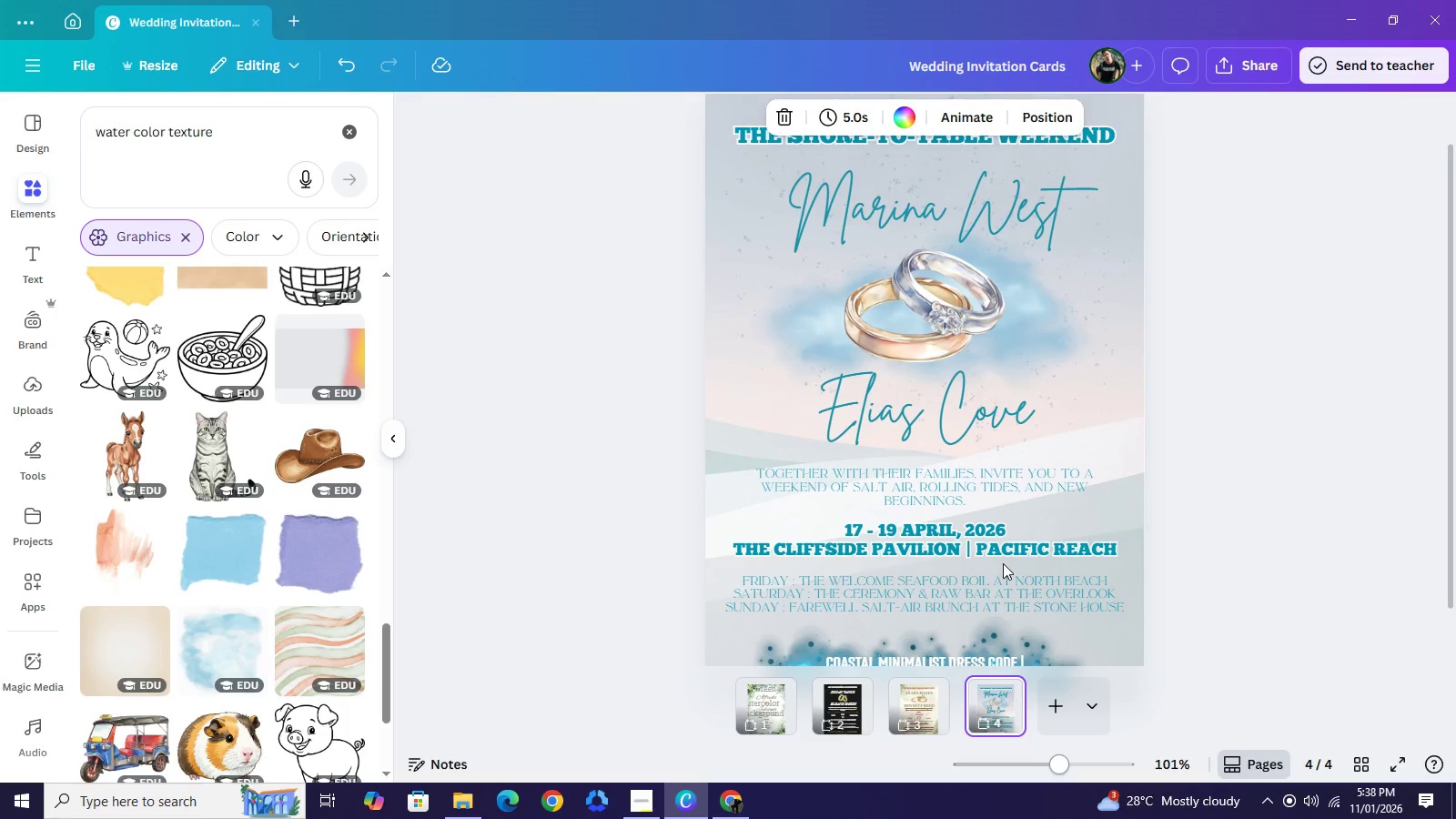 
scroll: coordinate [1003, 563], scroll_direction: down, amount: 2.0
 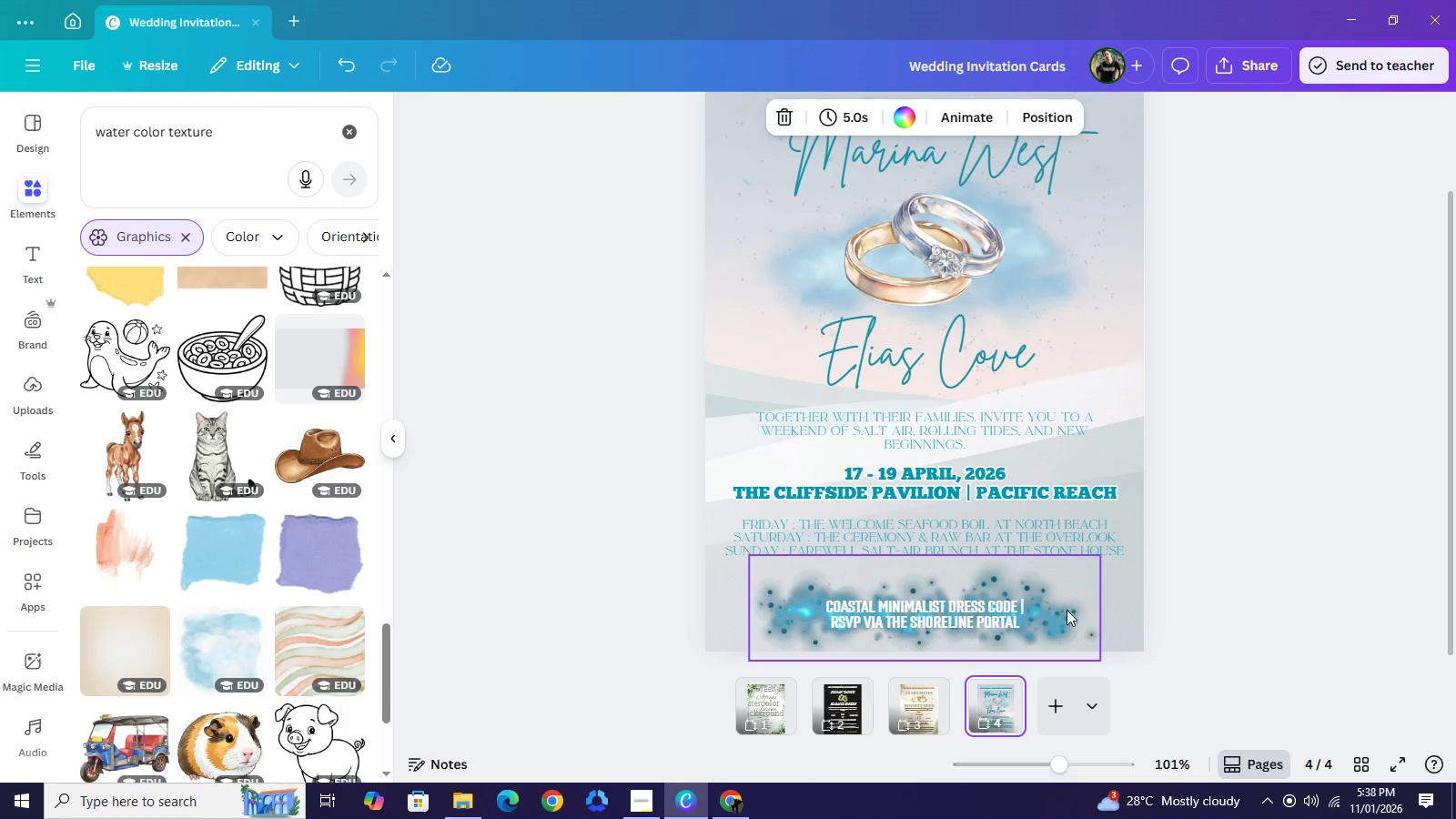 
left_click([1075, 616])
 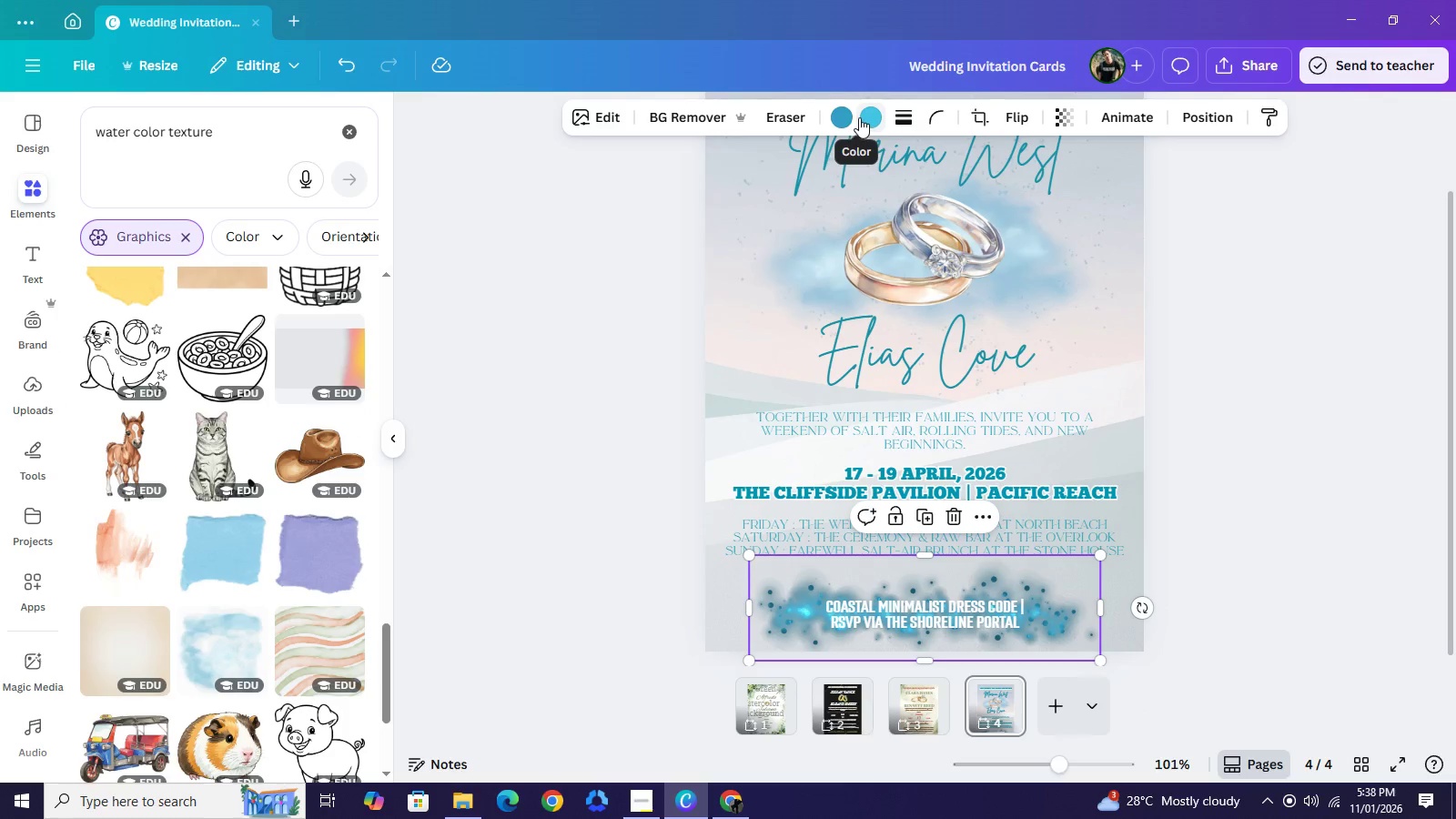 
left_click([846, 116])
 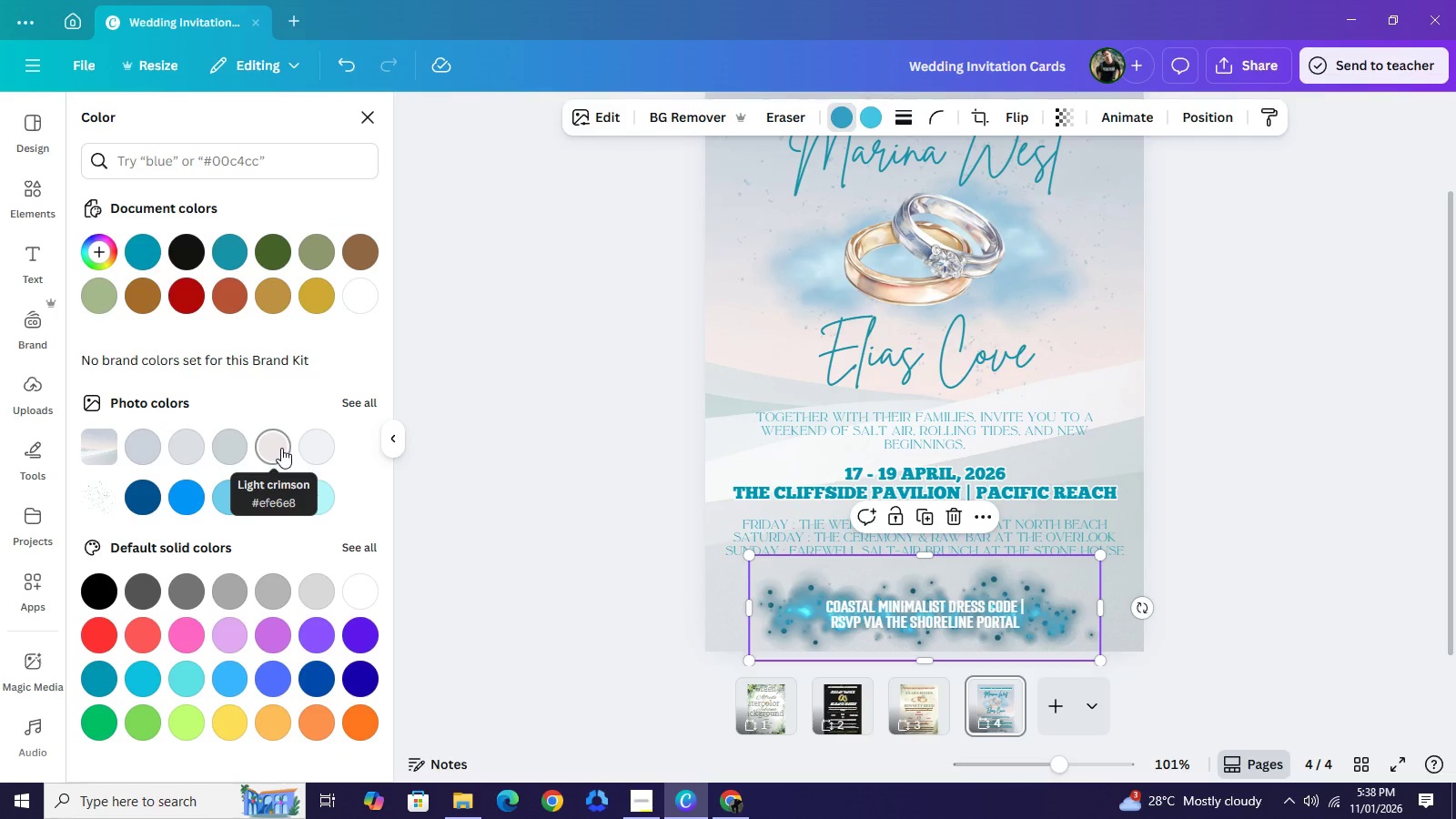 
left_click([281, 448])
 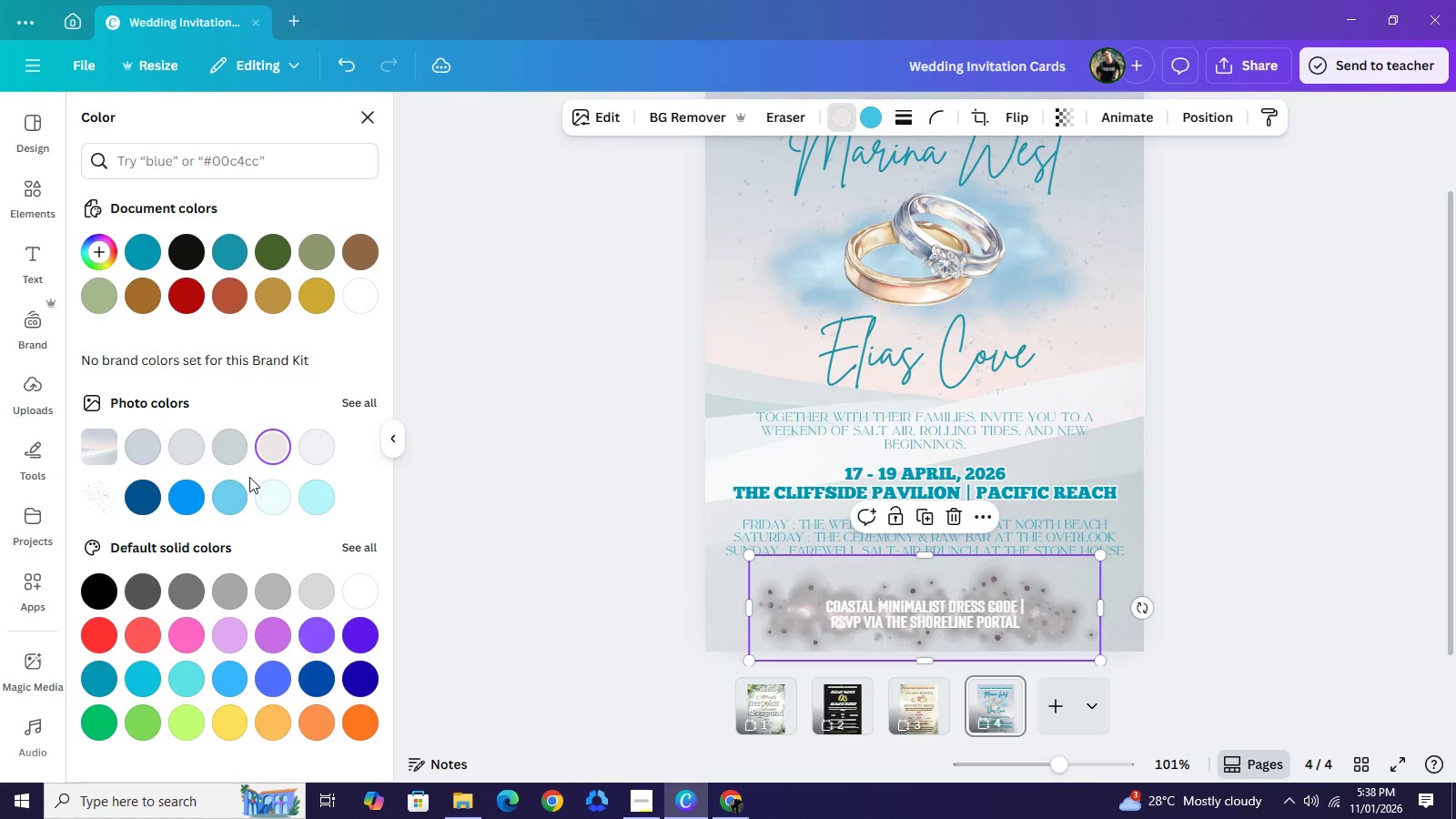 
left_click([237, 489])
 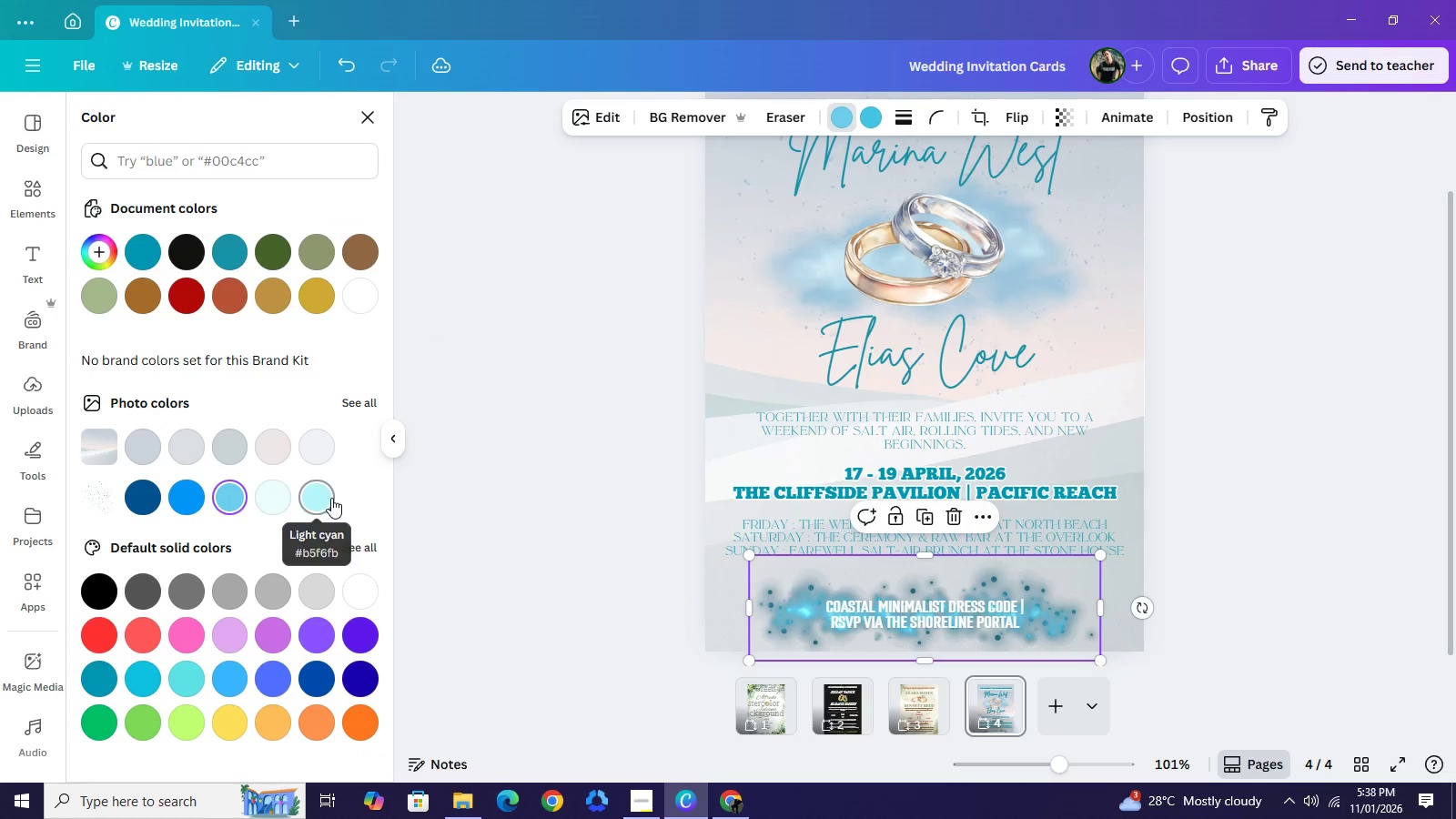 
left_click([331, 498])
 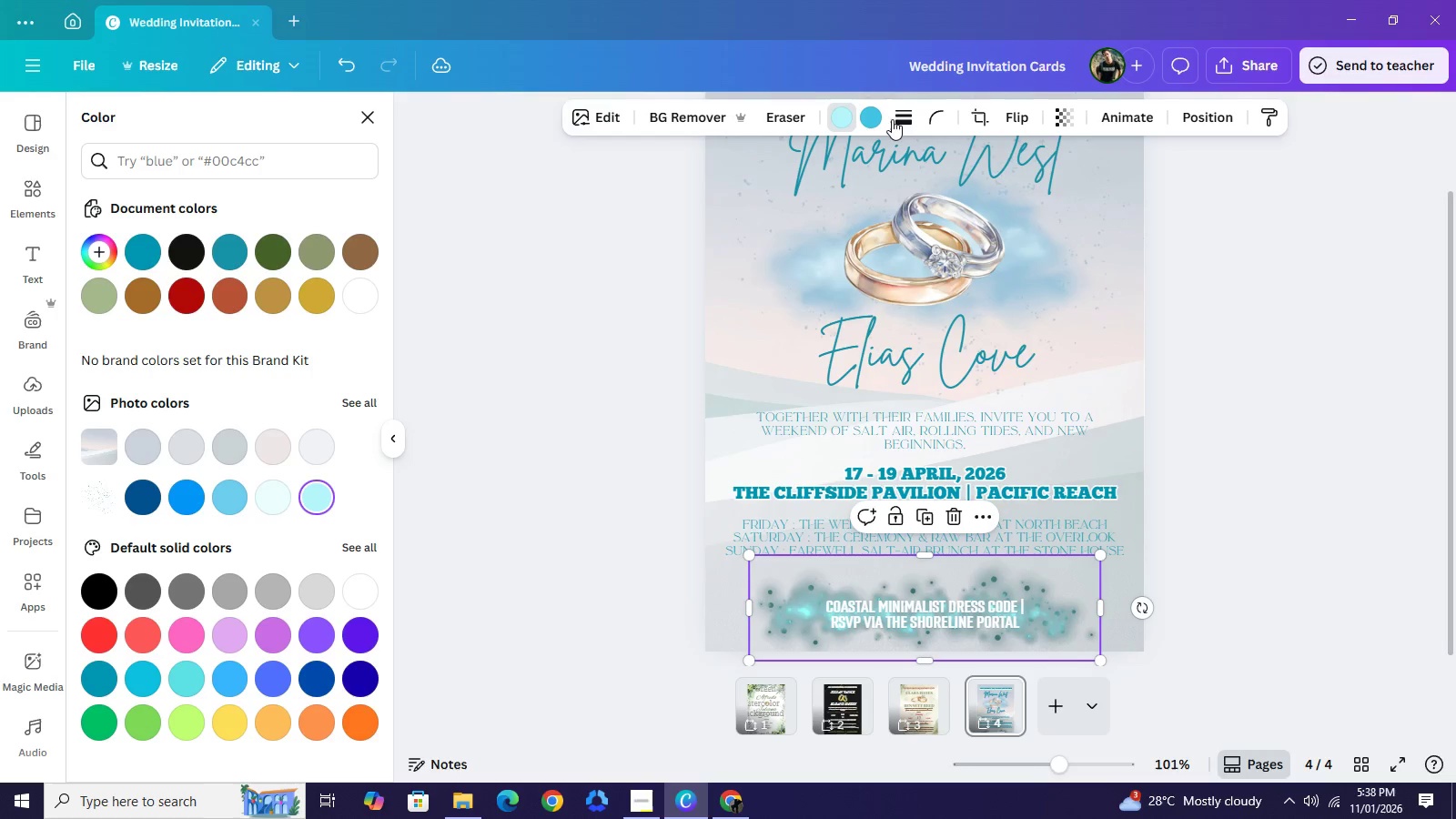 
left_click([879, 117])
 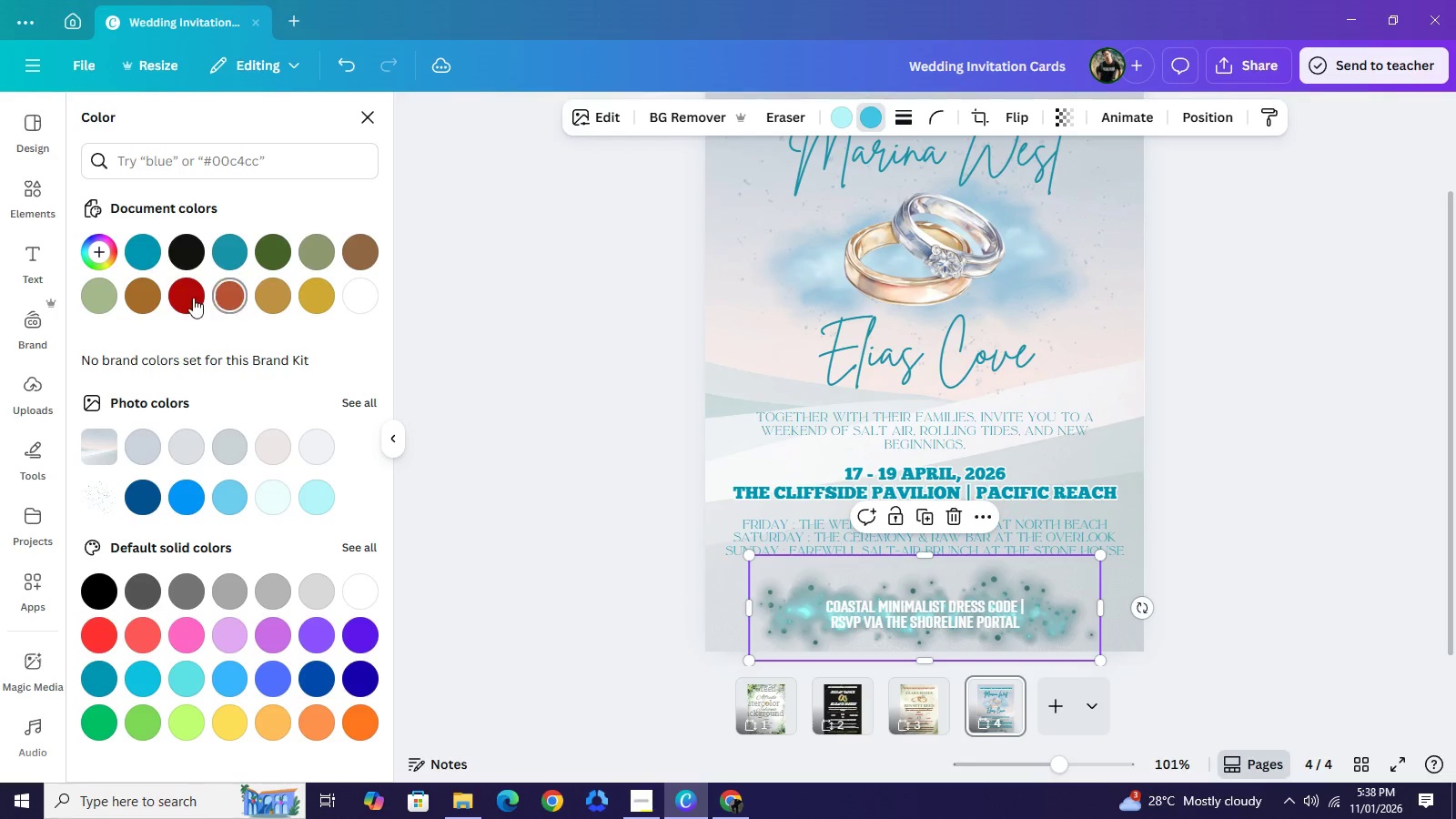 
left_click([187, 298])
 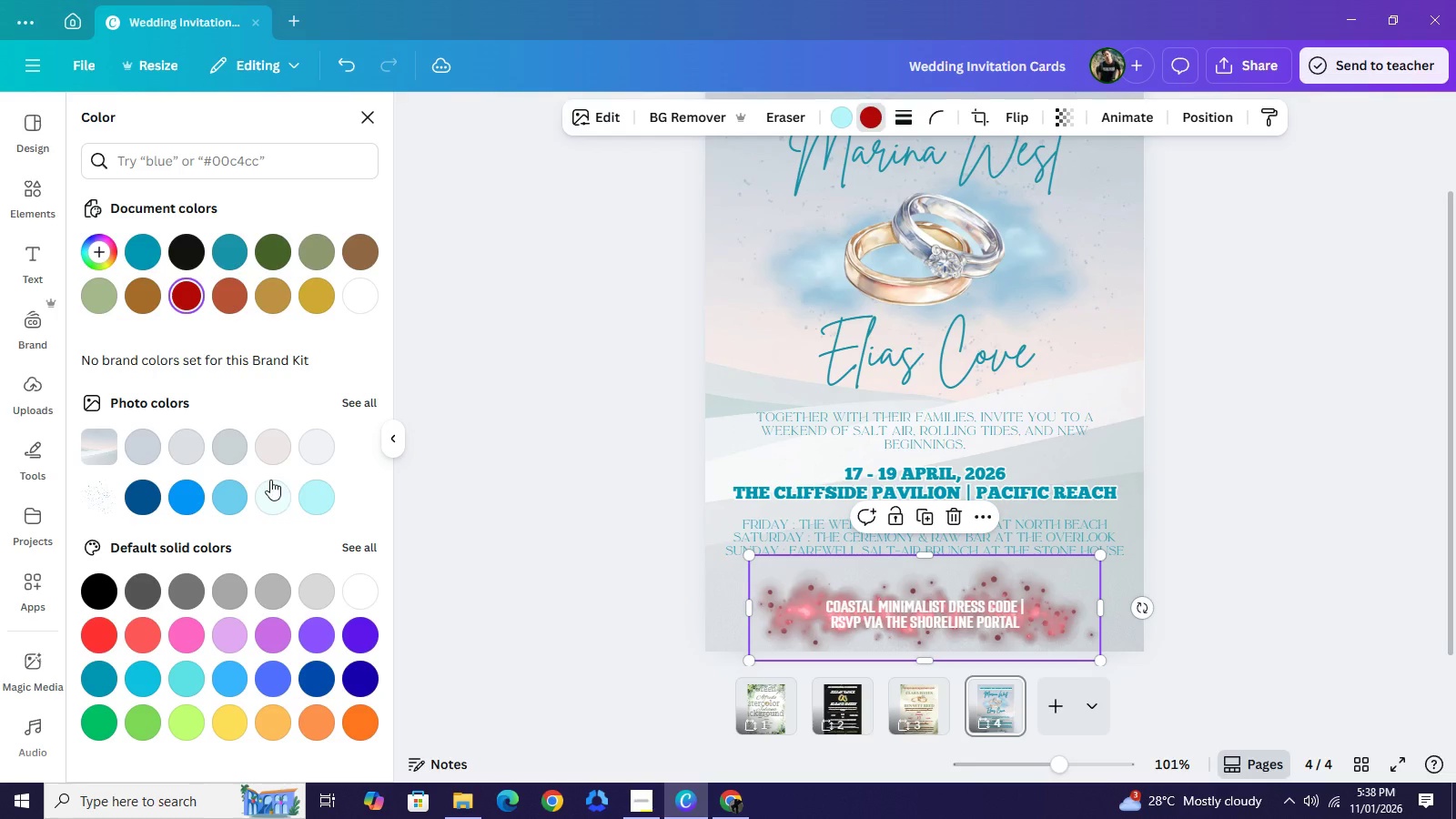 
left_click([271, 449])
 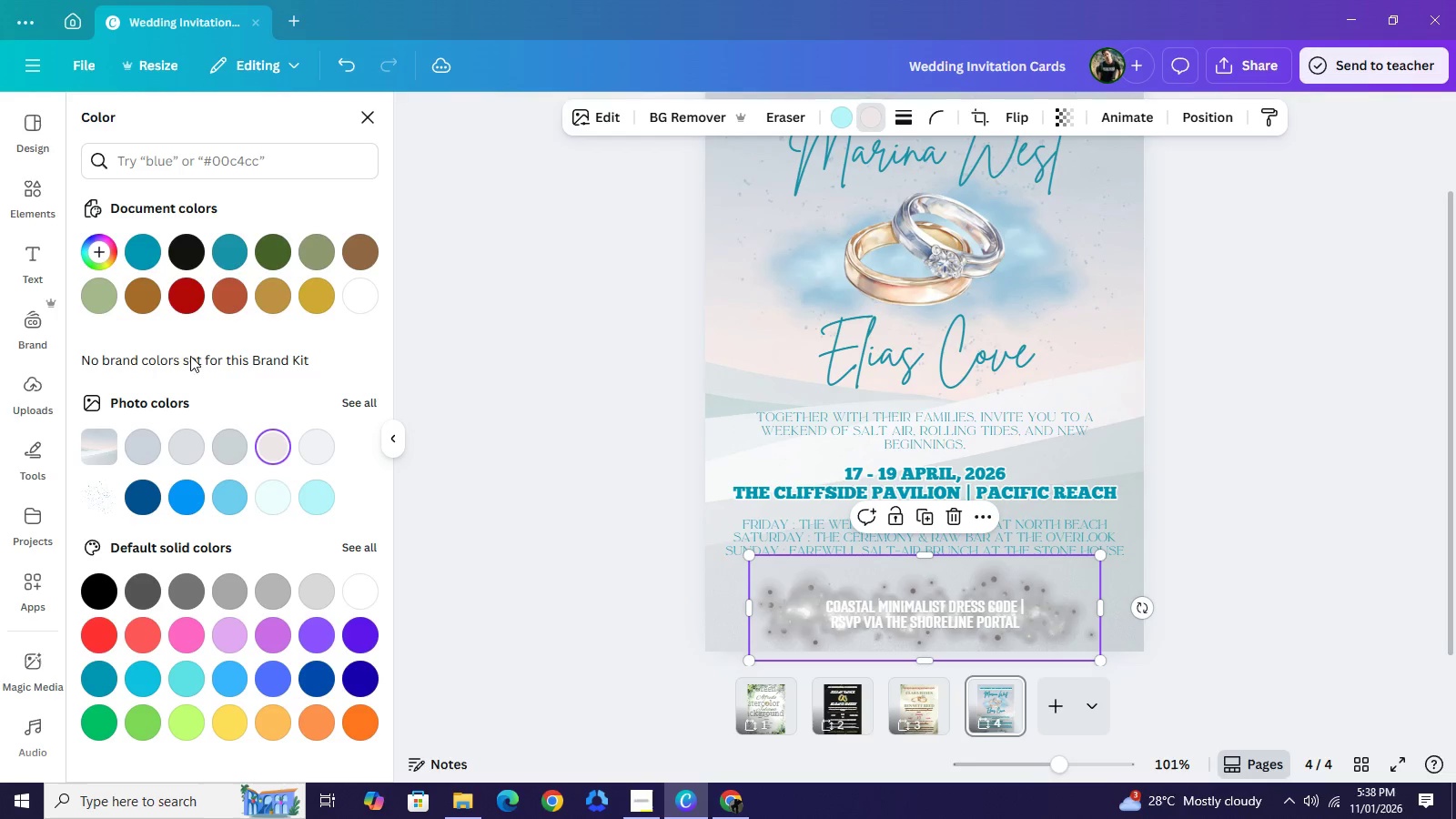 
left_click([190, 300])
 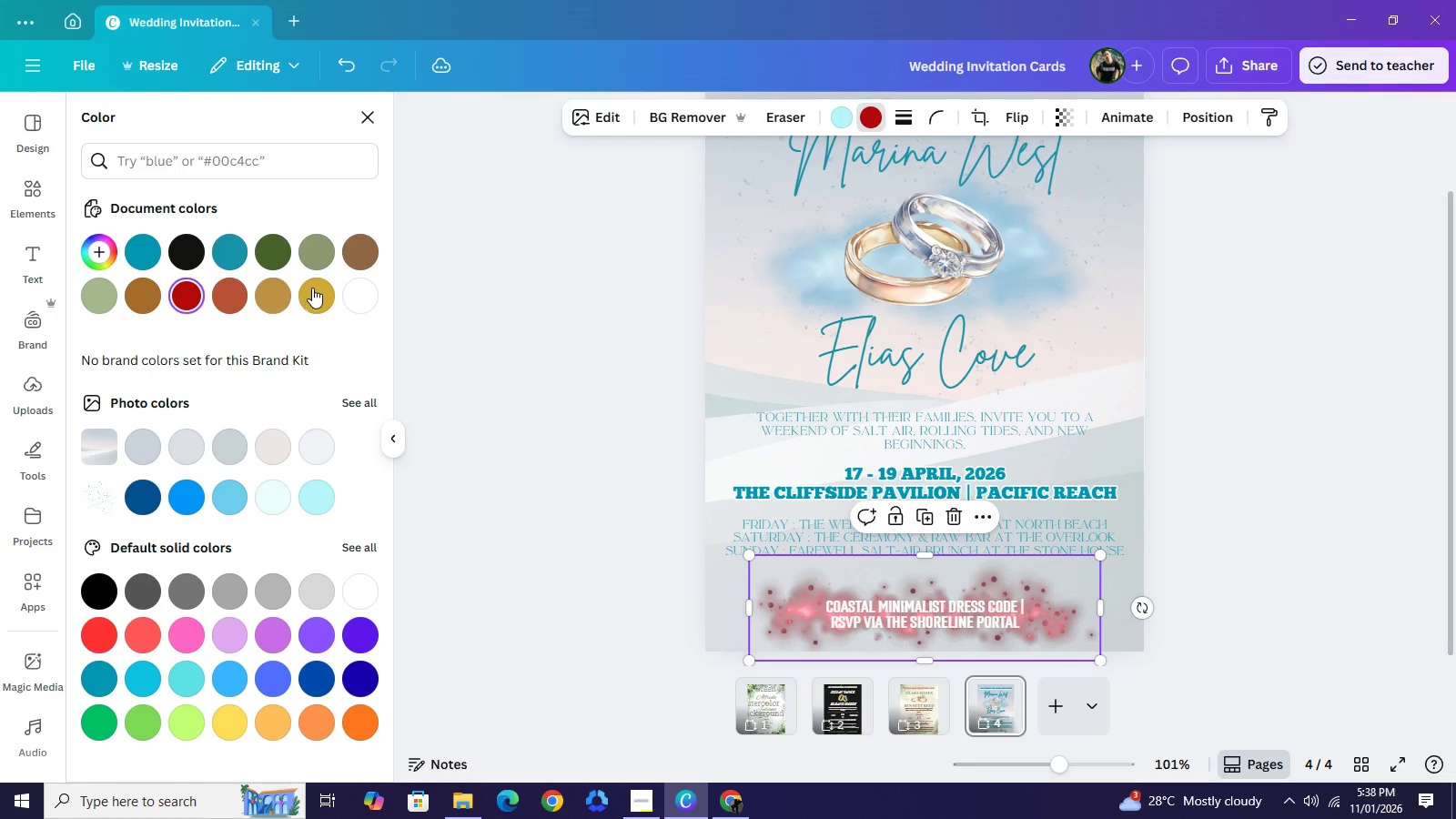 
left_click([313, 289])
 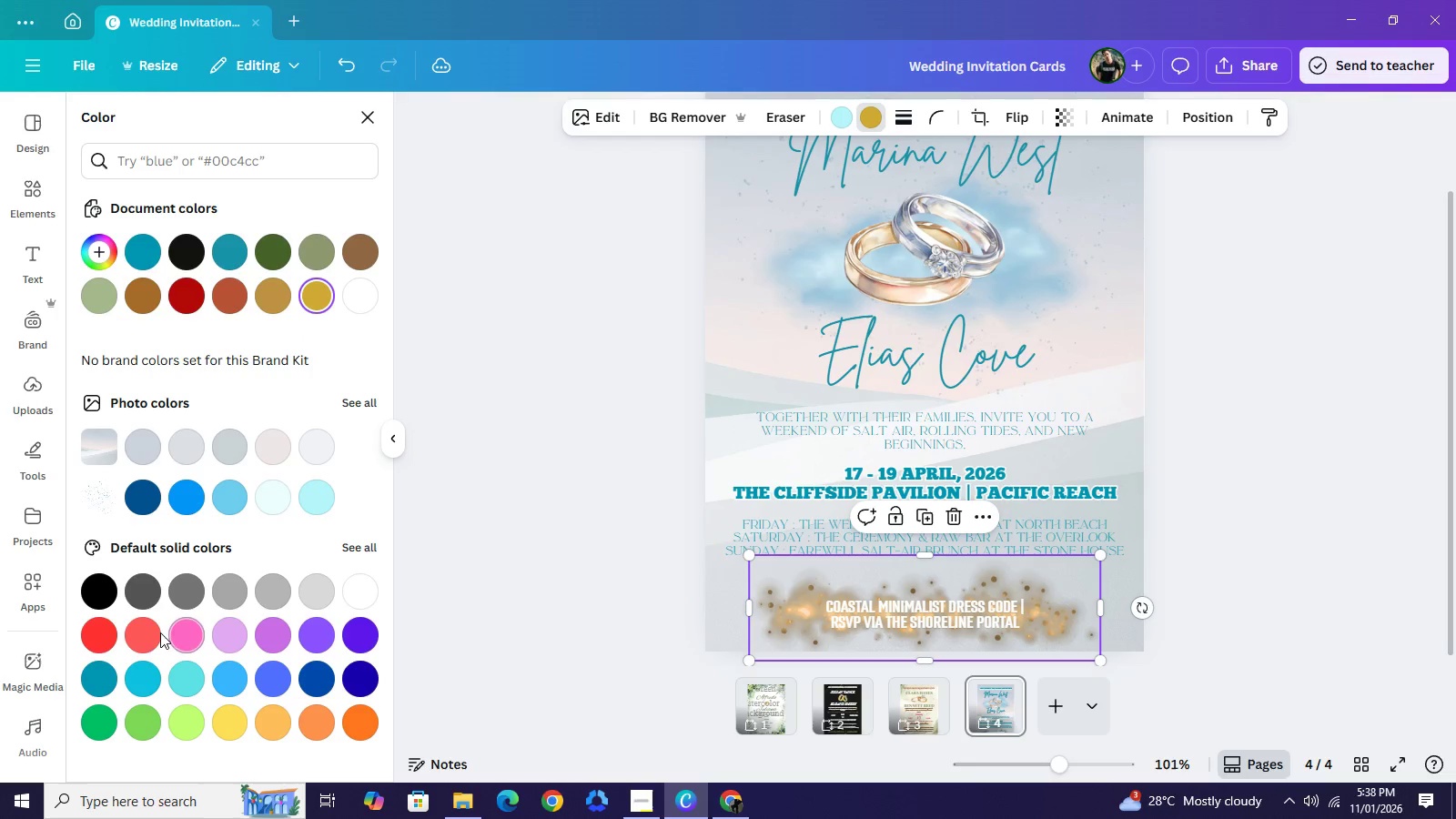 
left_click([157, 632])
 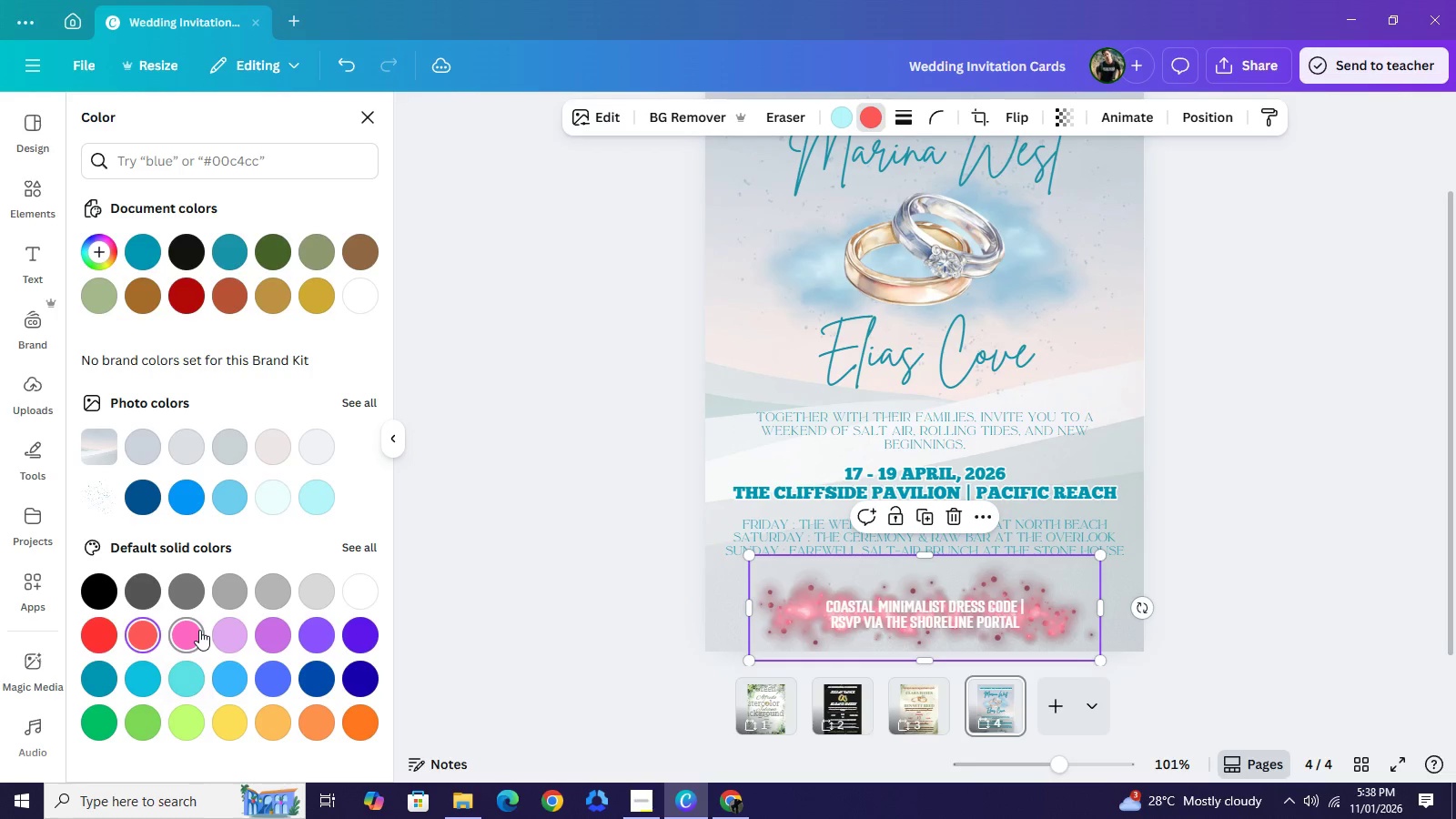 
left_click([199, 630])
 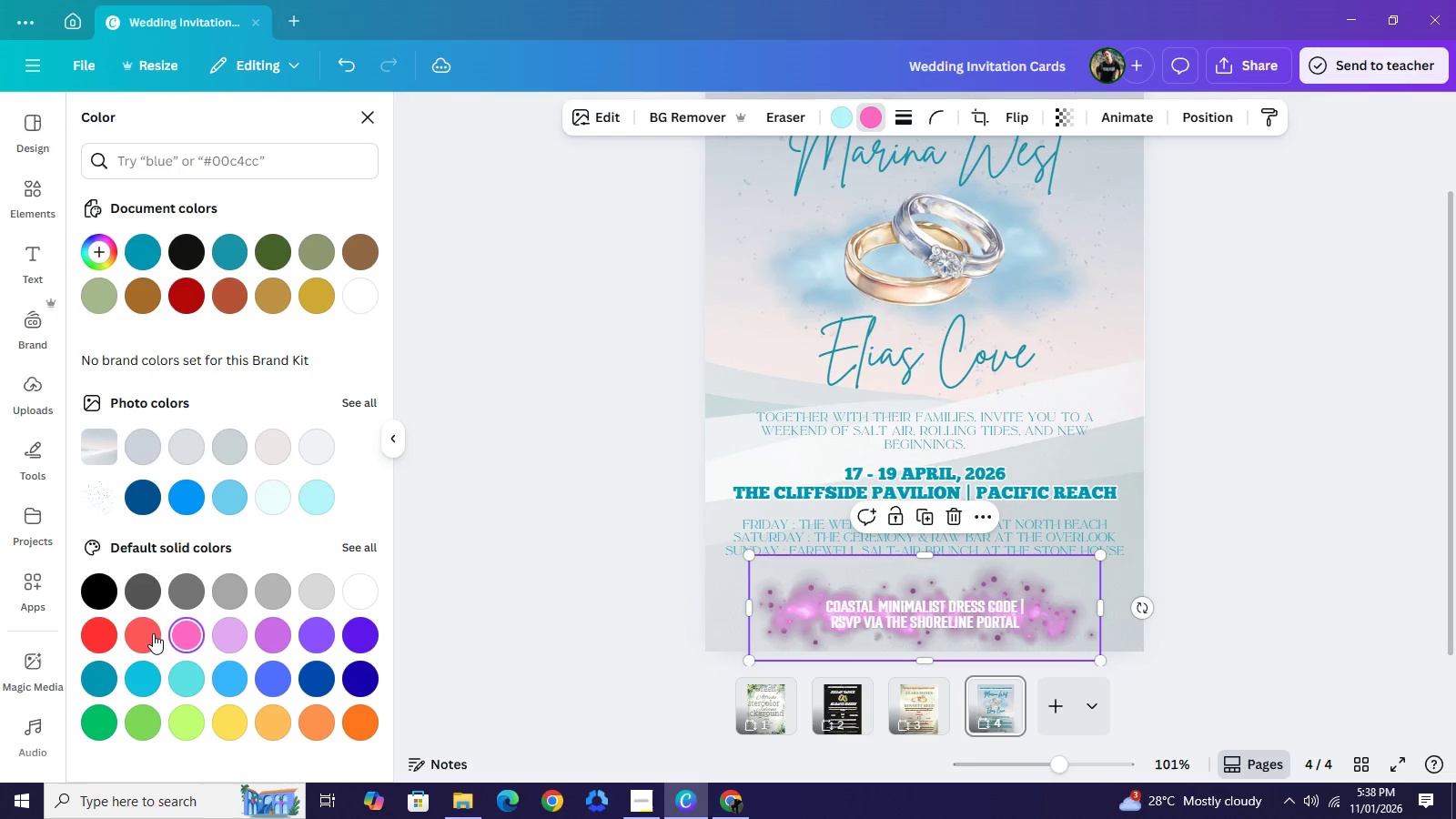 
left_click([151, 633])
 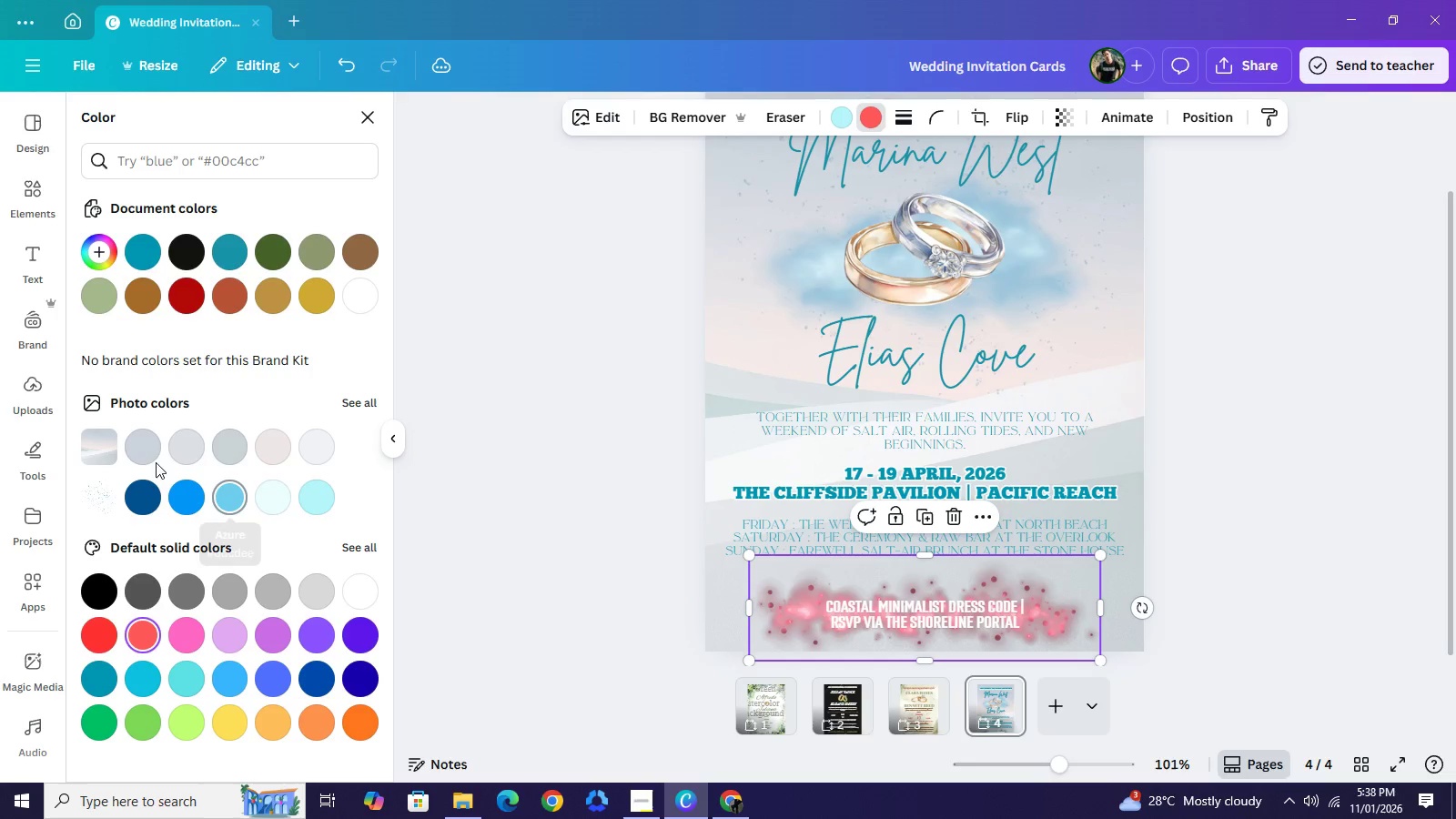 
left_click([195, 438])
 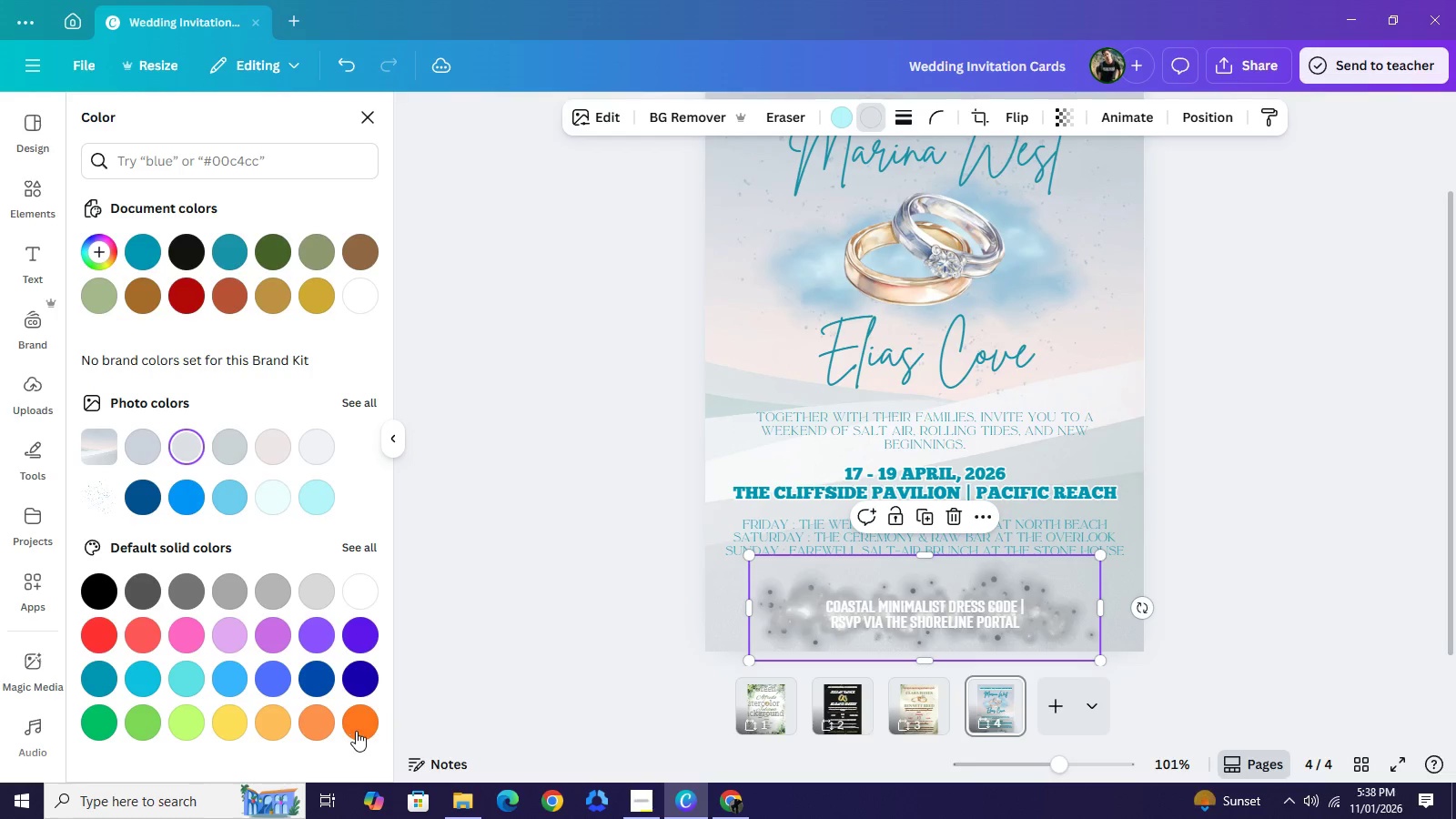 
left_click([358, 729])
 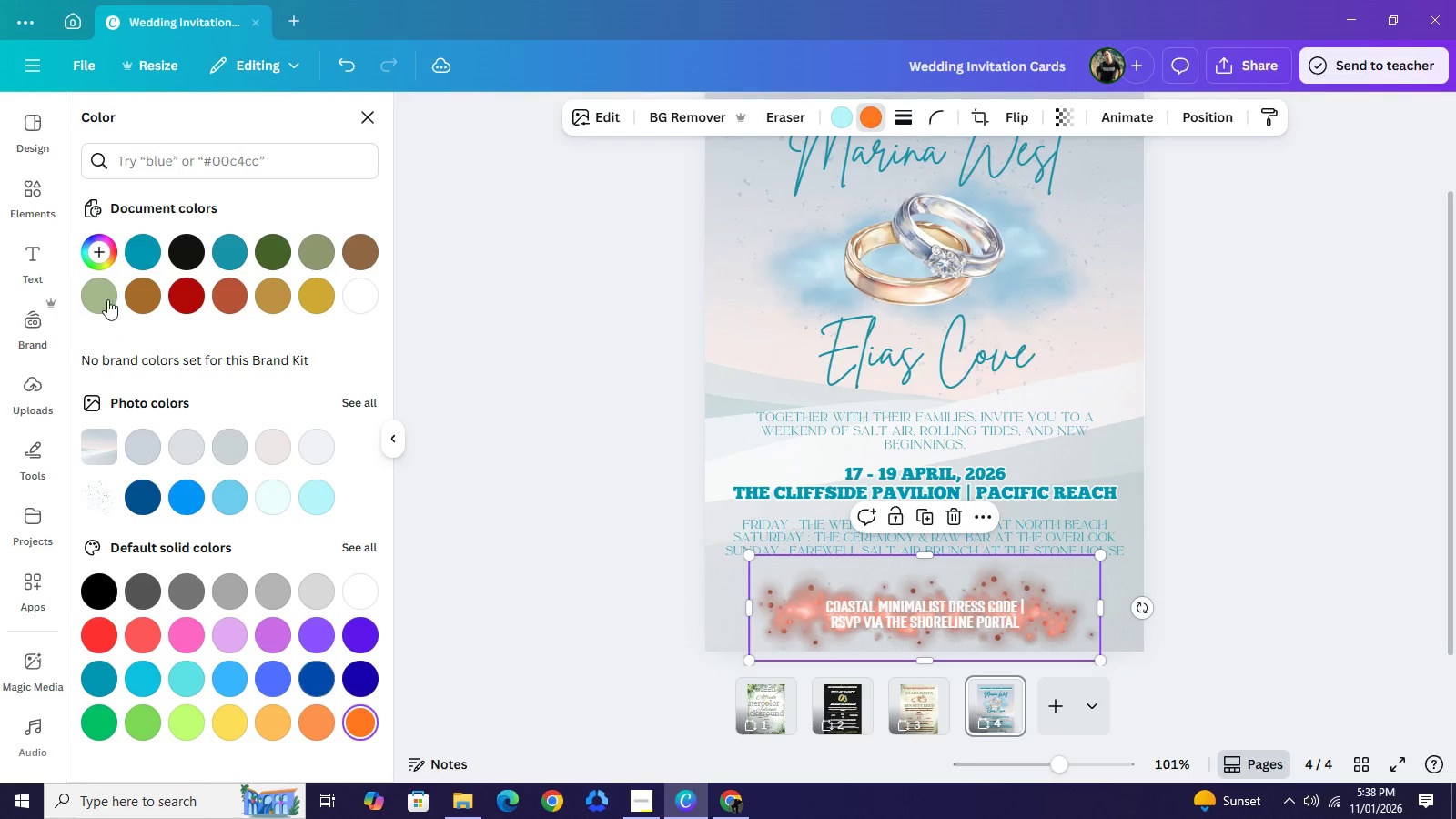 
left_click([106, 248])
 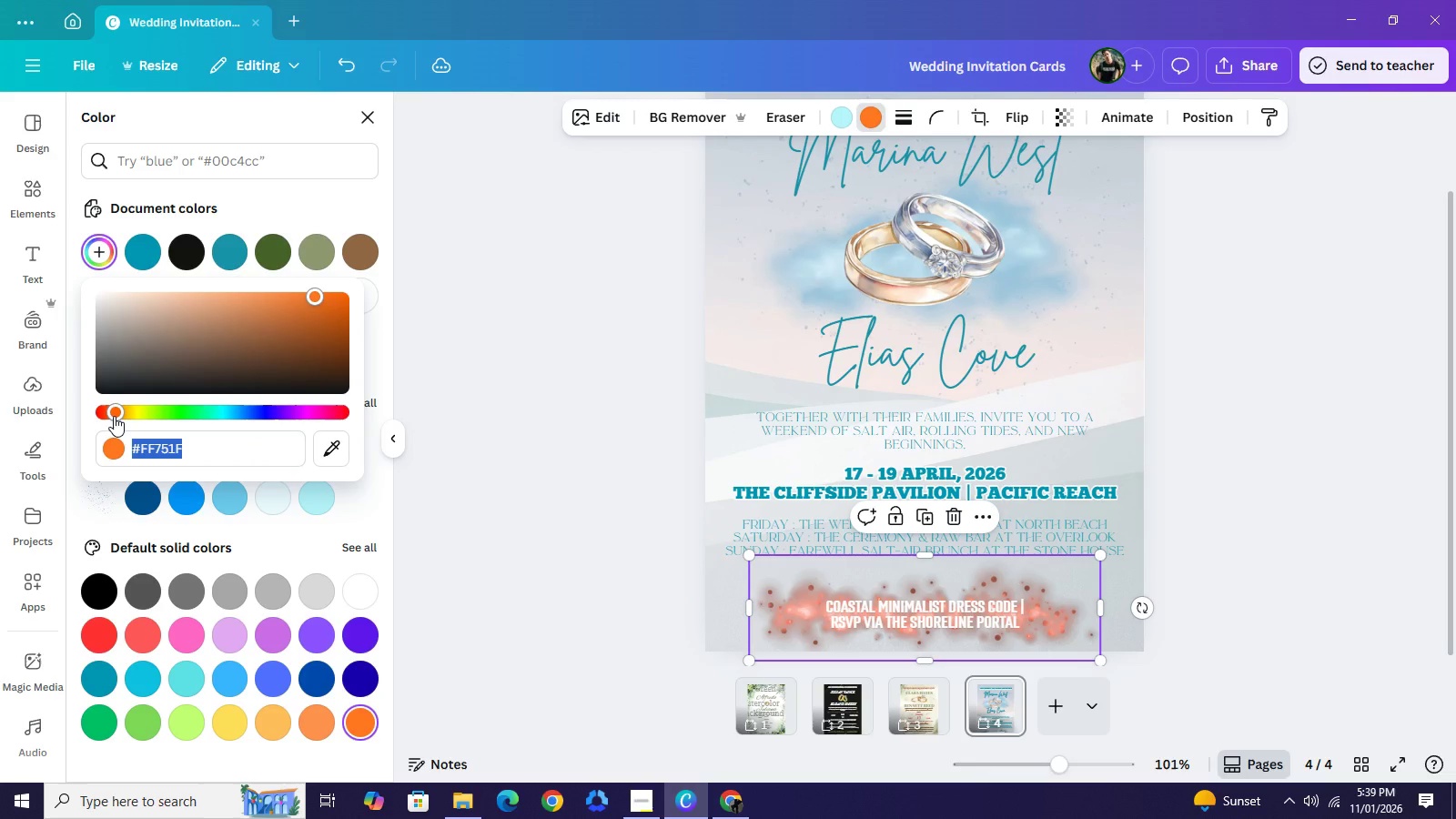 
left_click_drag(start_coordinate=[114, 416], to_coordinate=[97, 416])
 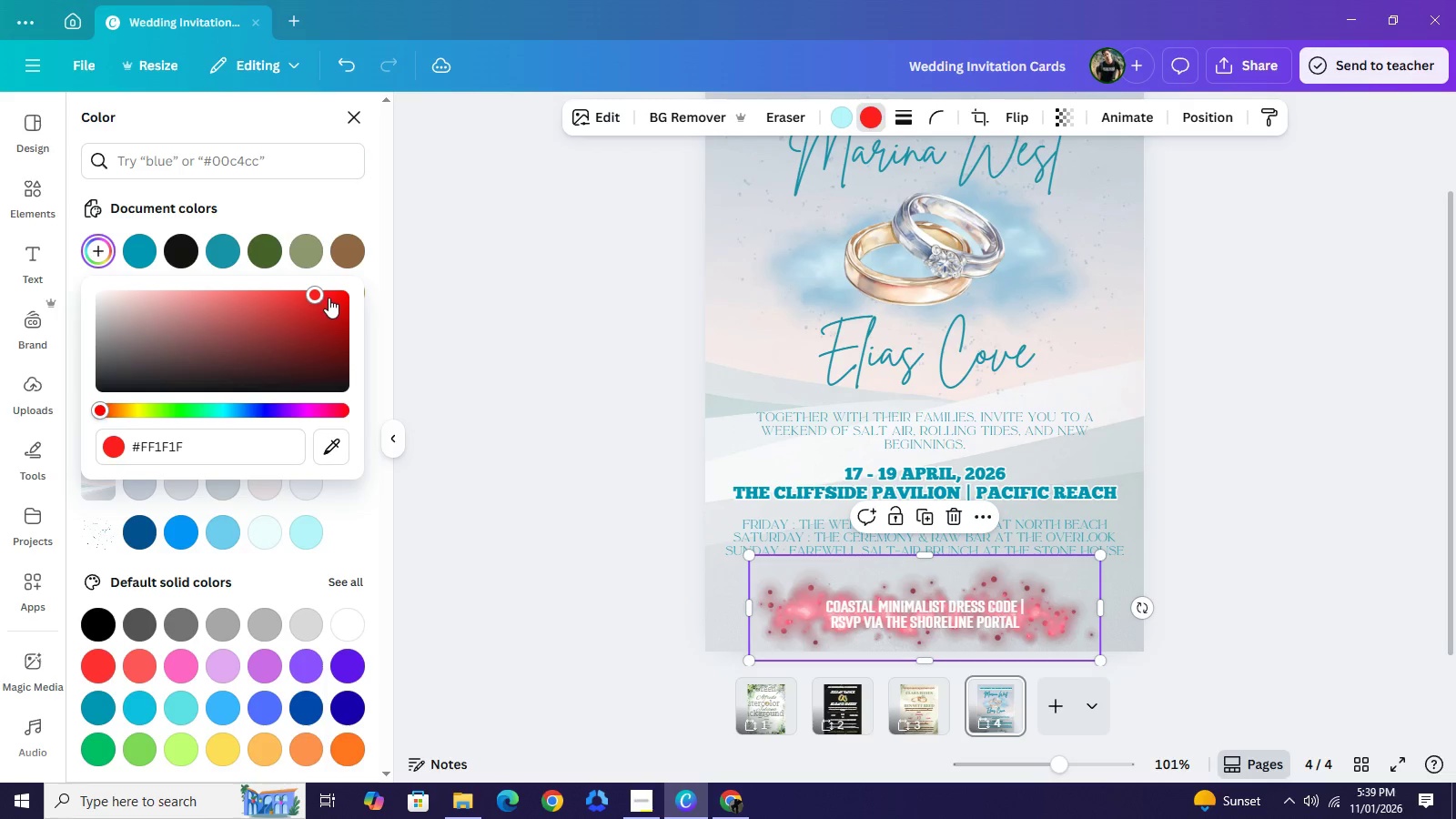 
left_click([329, 298])
 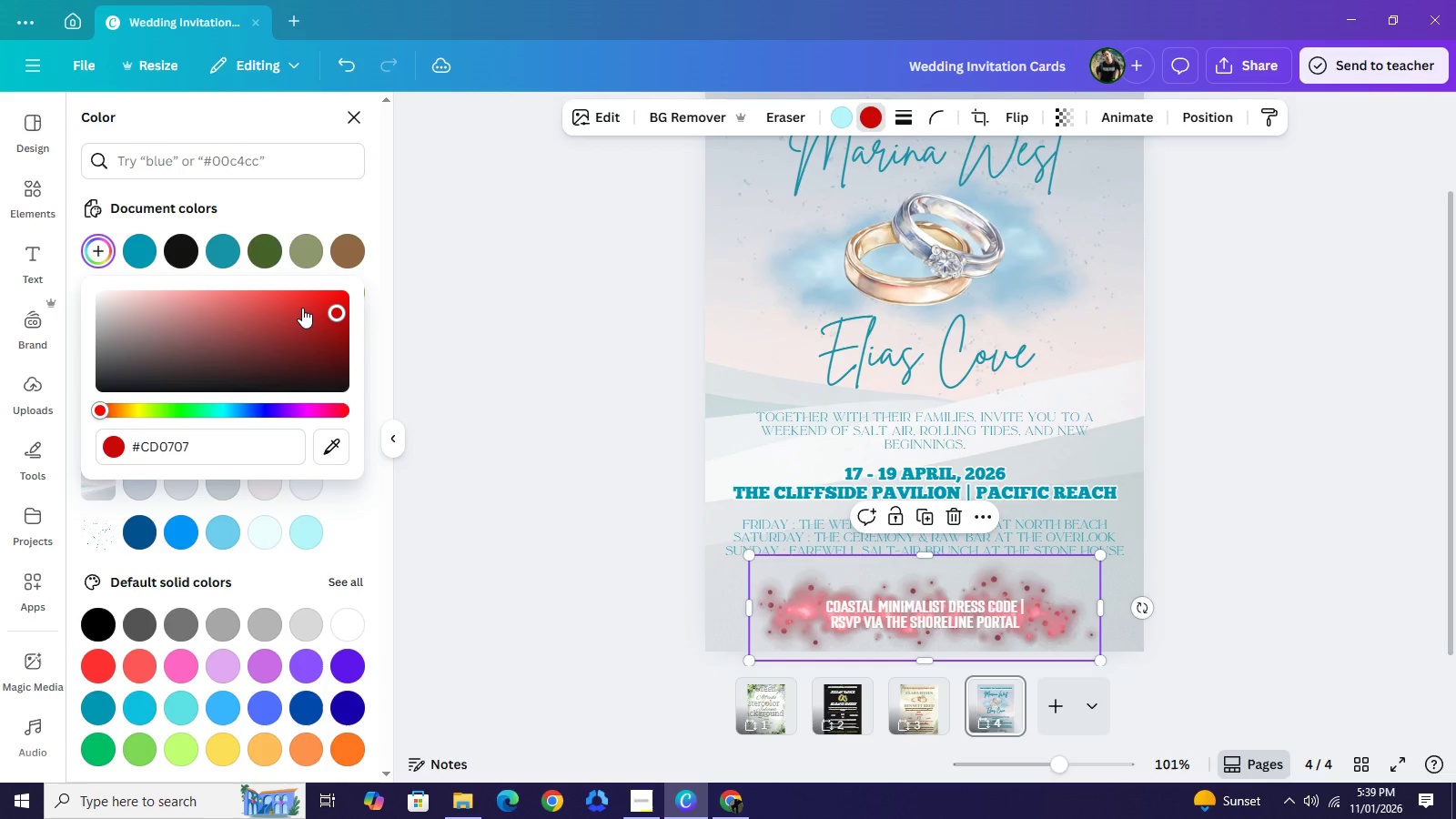 
left_click_drag(start_coordinate=[302, 308], to_coordinate=[200, 333])
 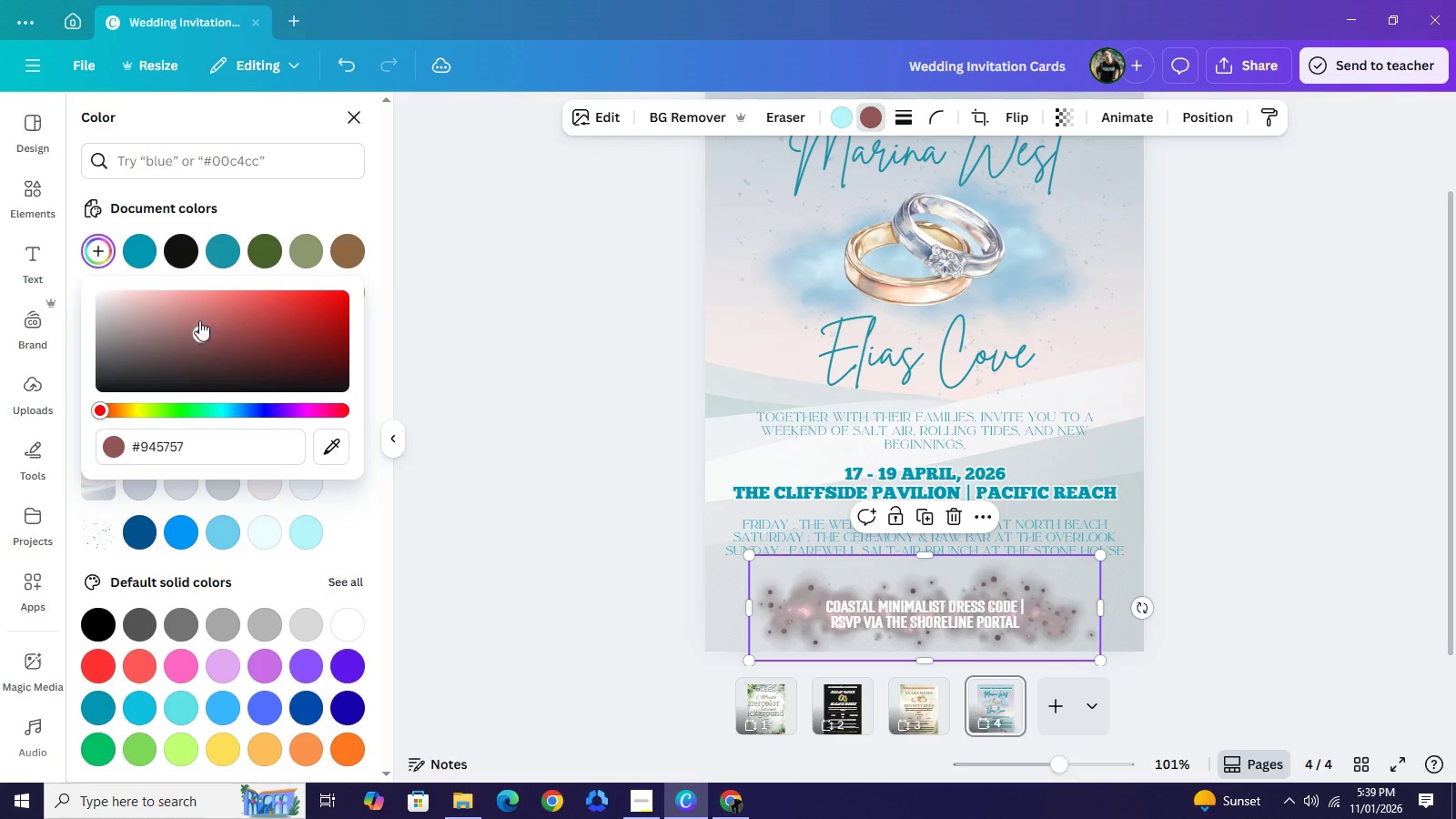 
left_click([162, 297])
 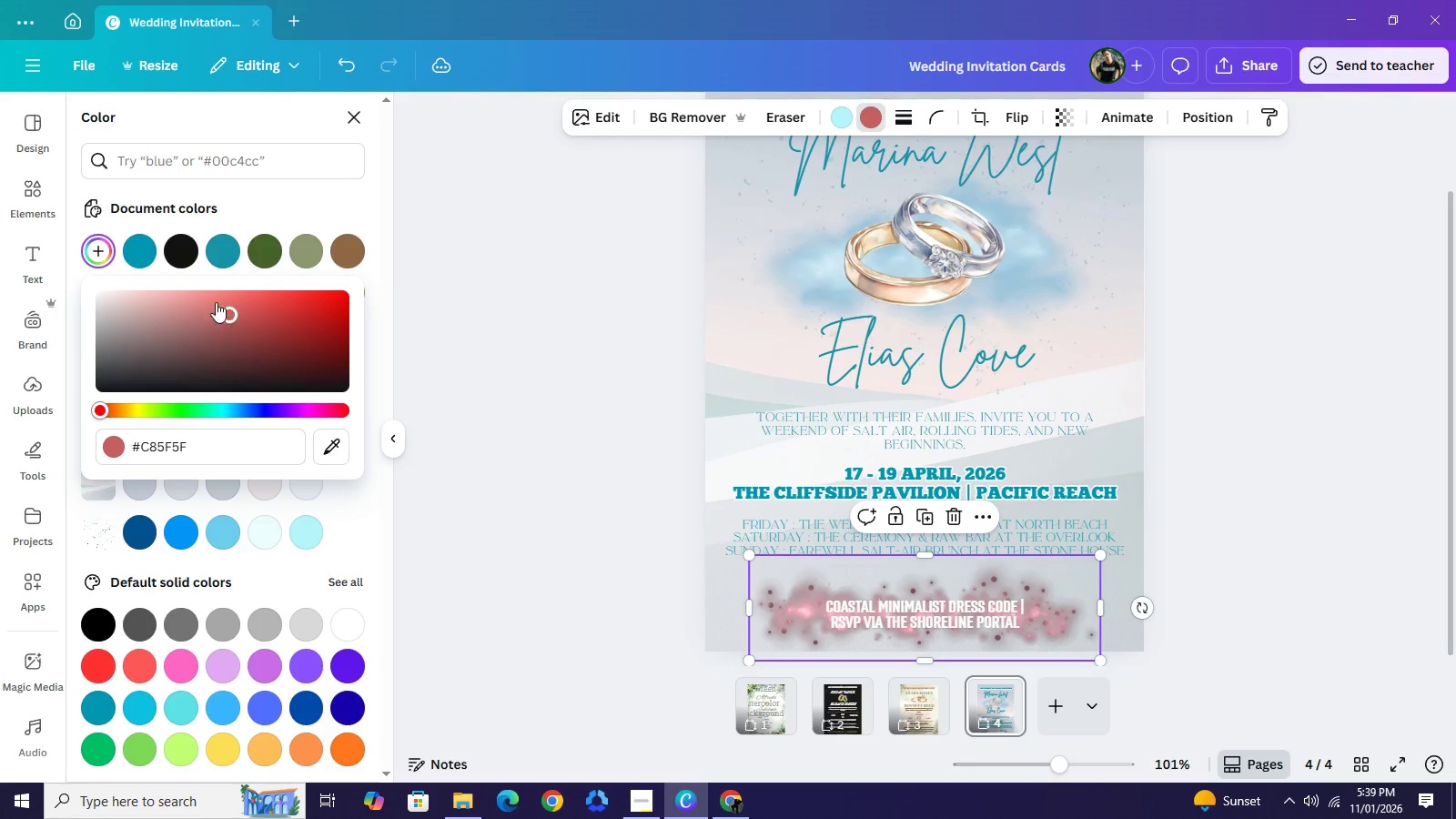 
left_click([176, 296])
 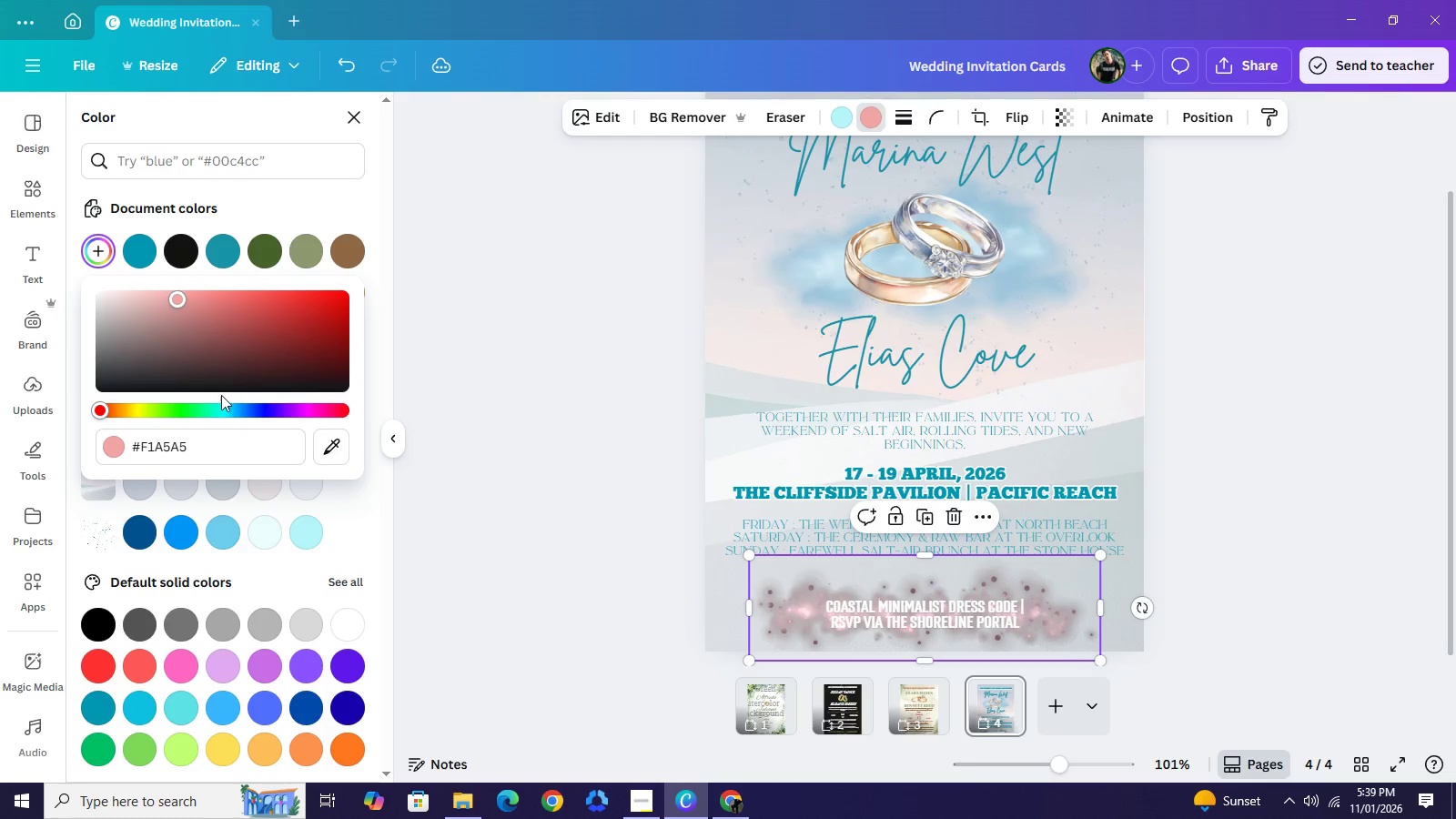 
left_click([221, 407])